 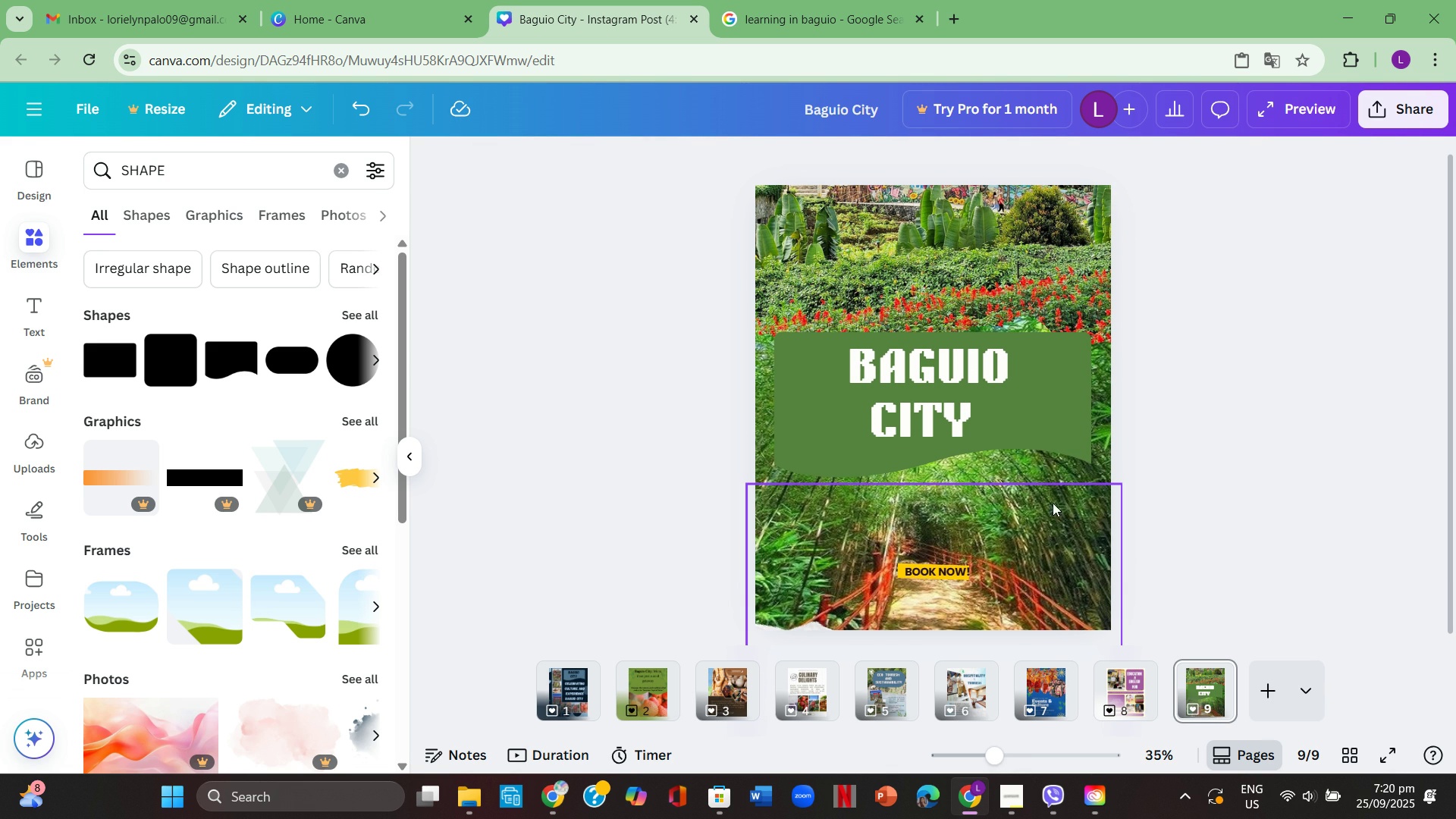 
scroll: coordinate [1198, 331], scroll_direction: up, amount: 2.0
 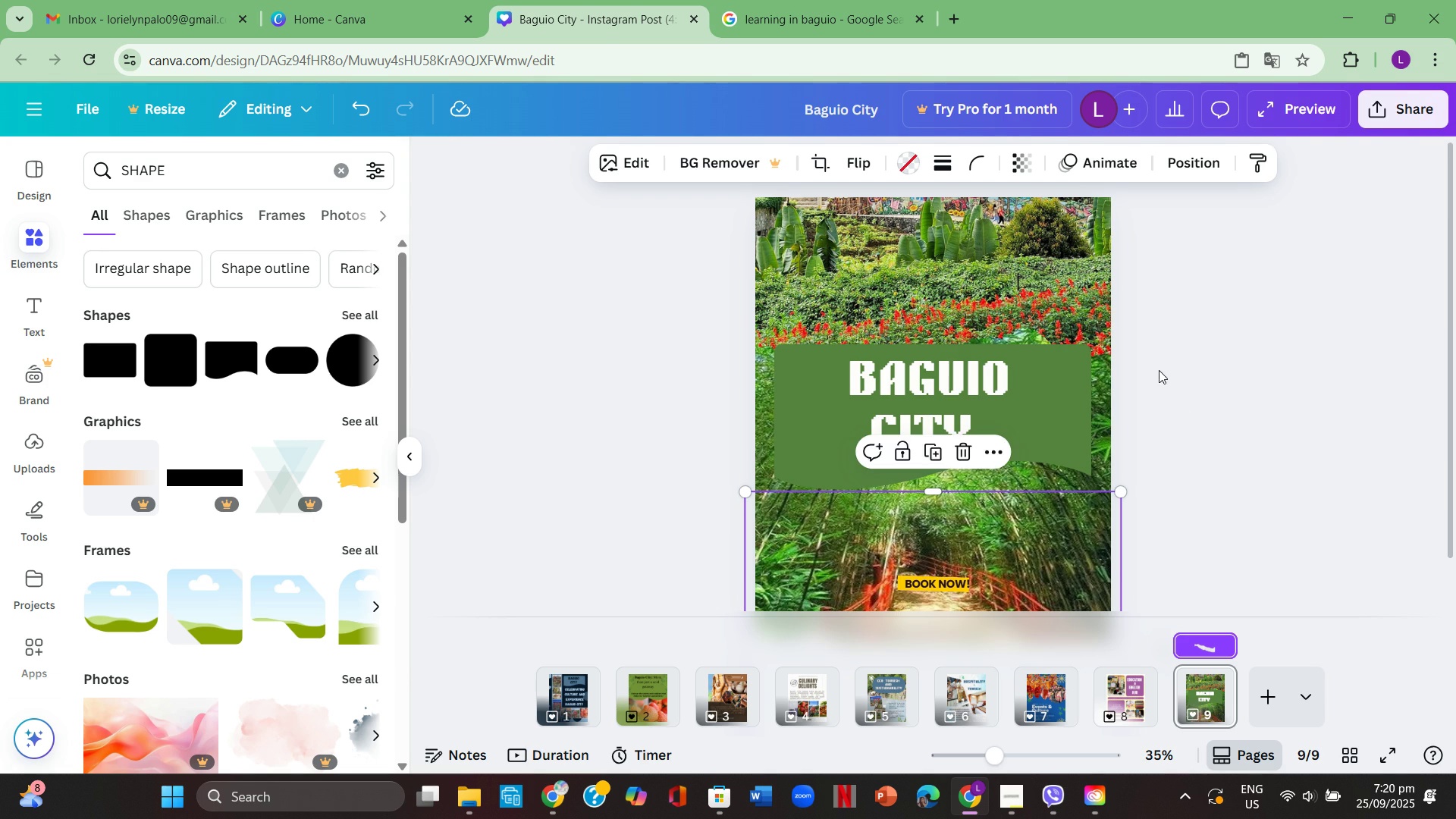 
scroll: coordinate [1165, 381], scroll_direction: down, amount: 2.0
 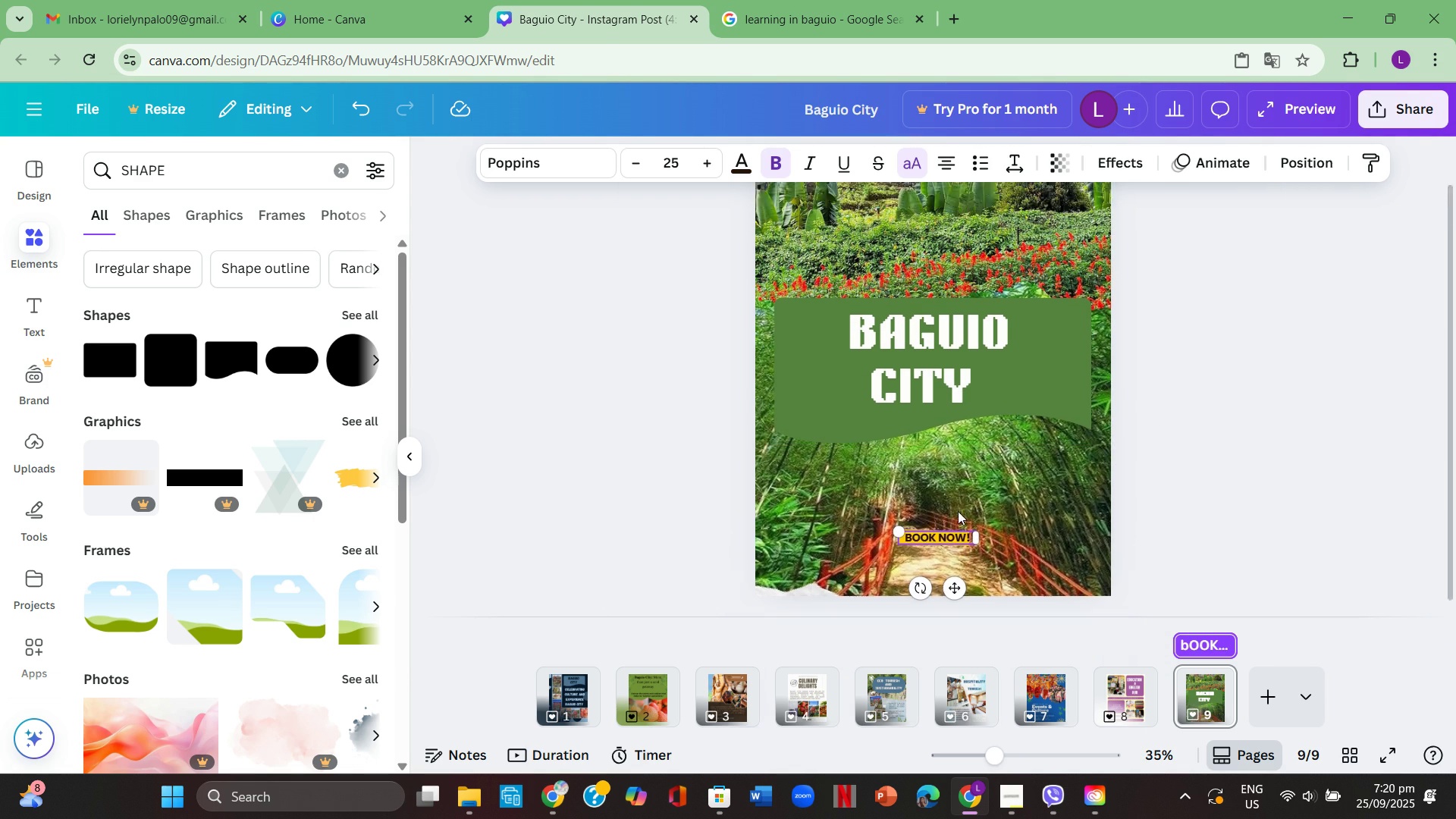 
left_click([1166, 437])
 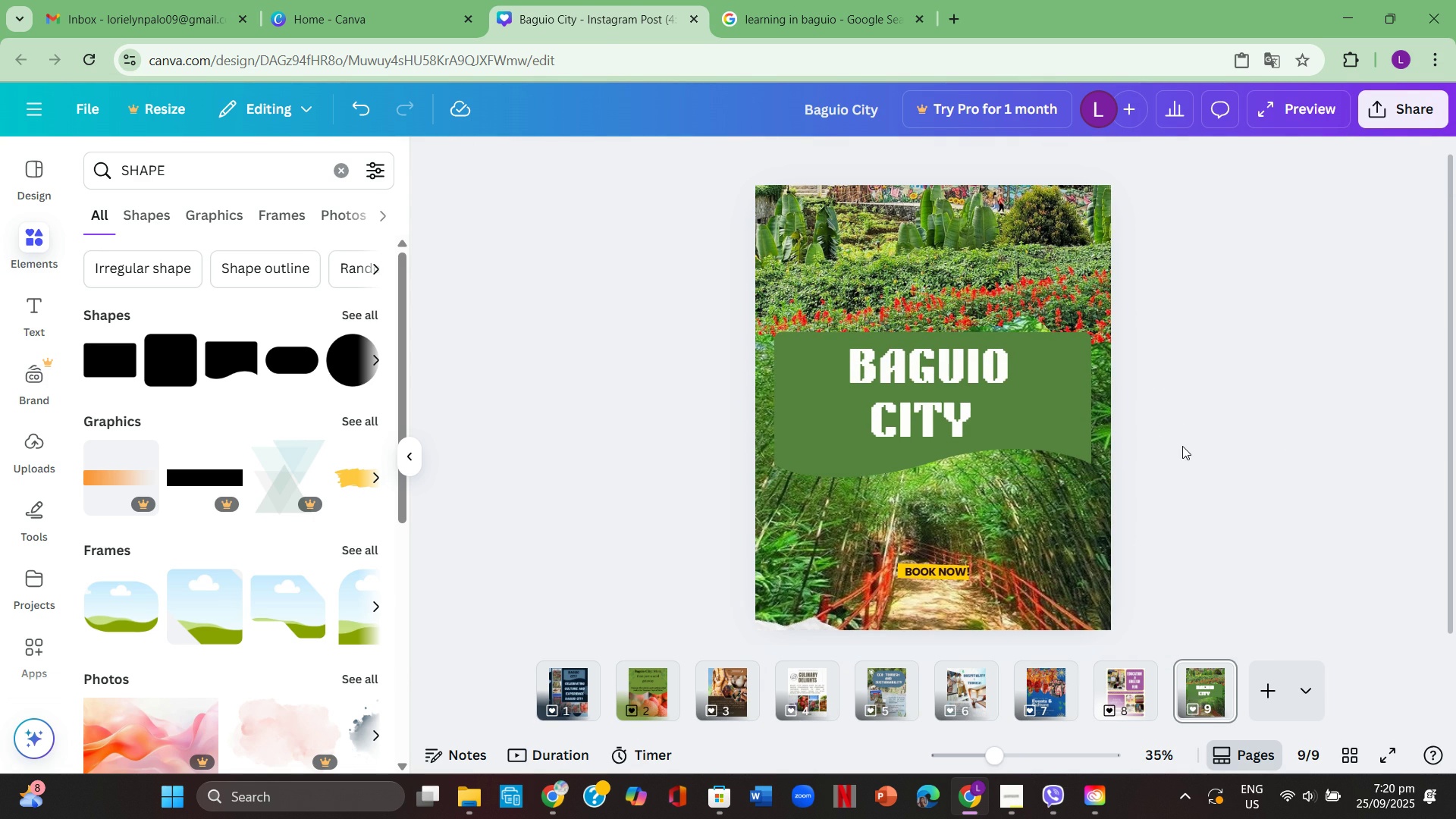 
left_click([1187, 444])